 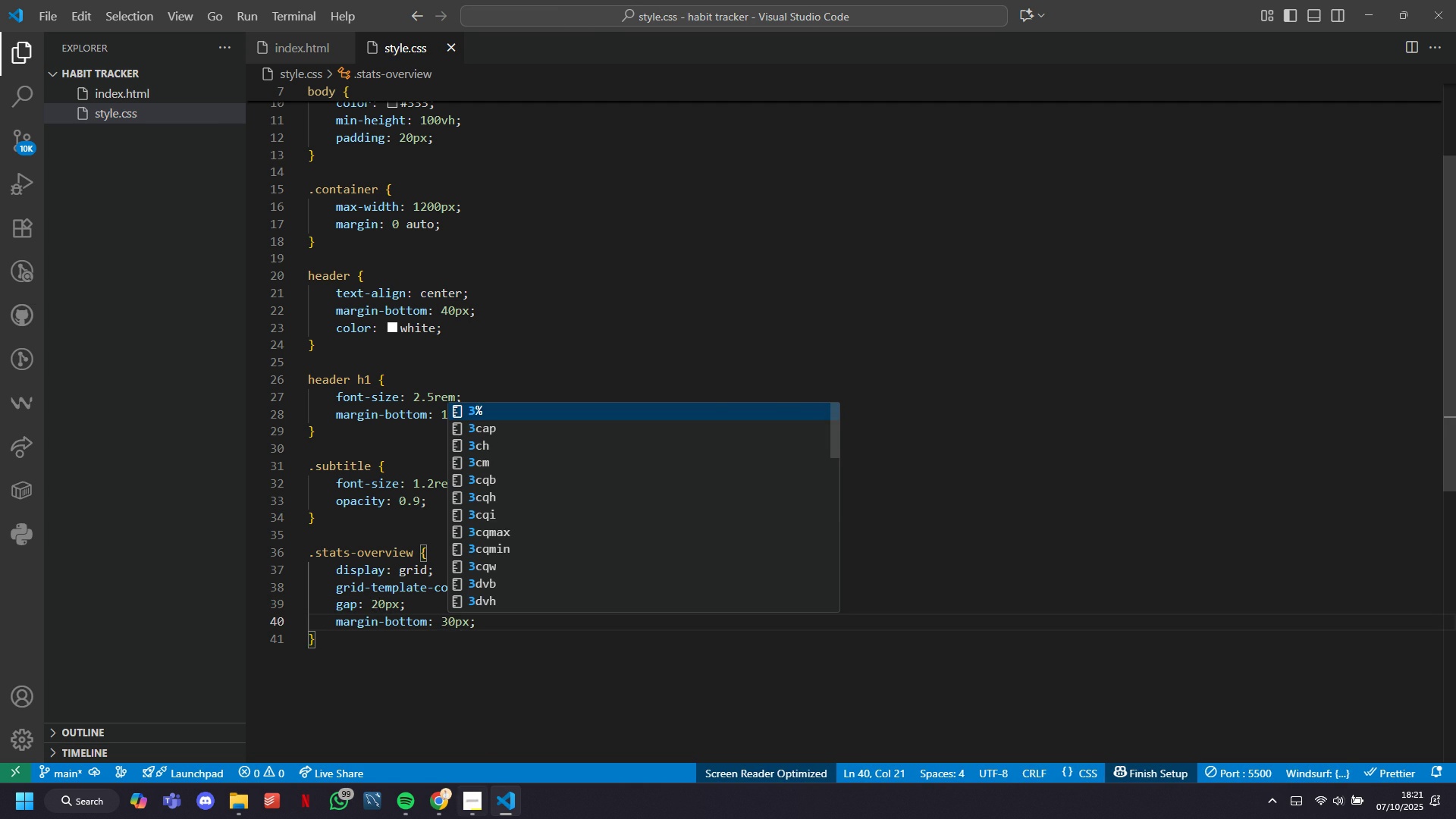 
left_click([447, 795])
 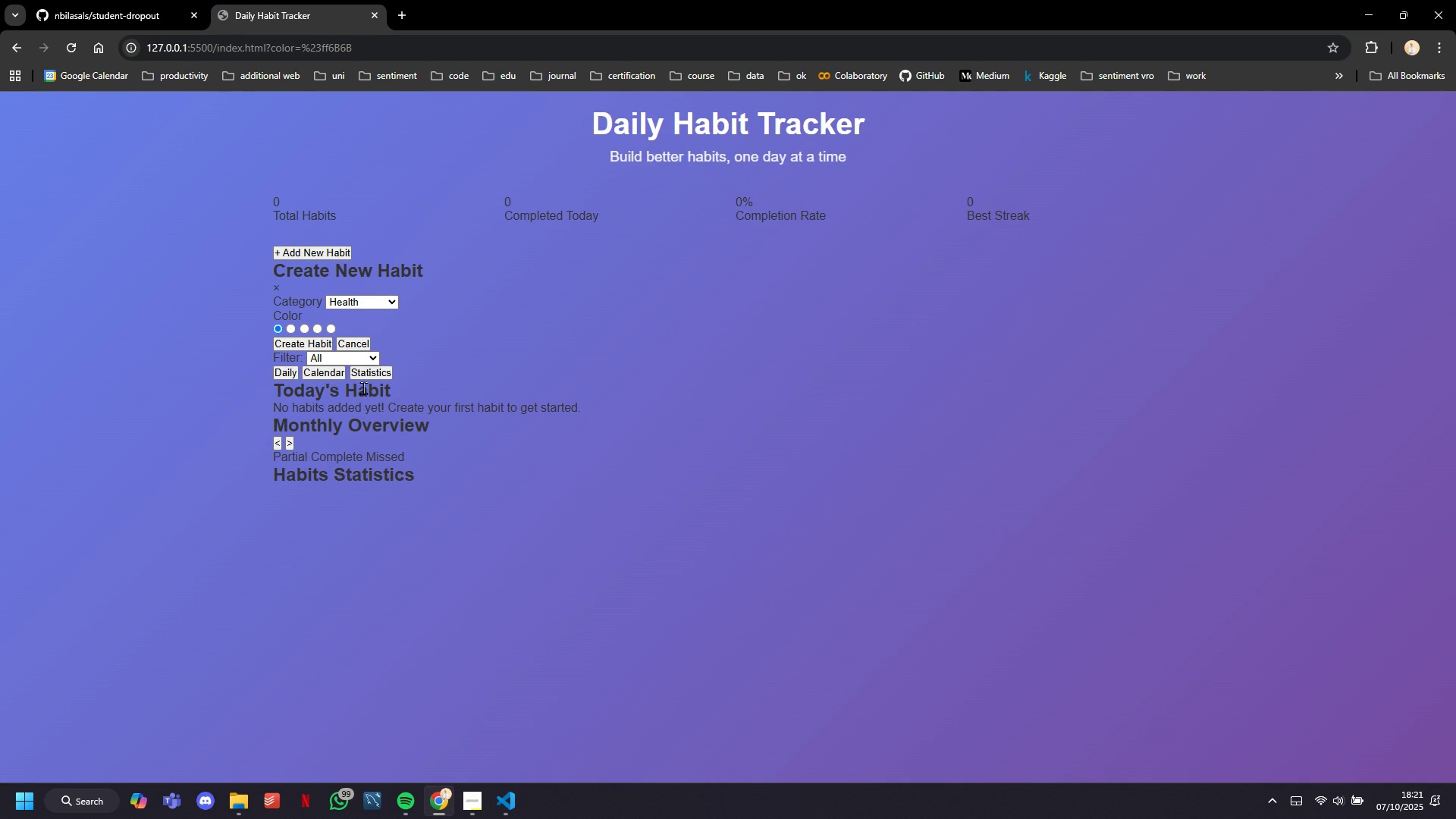 
left_click([306, 188])
 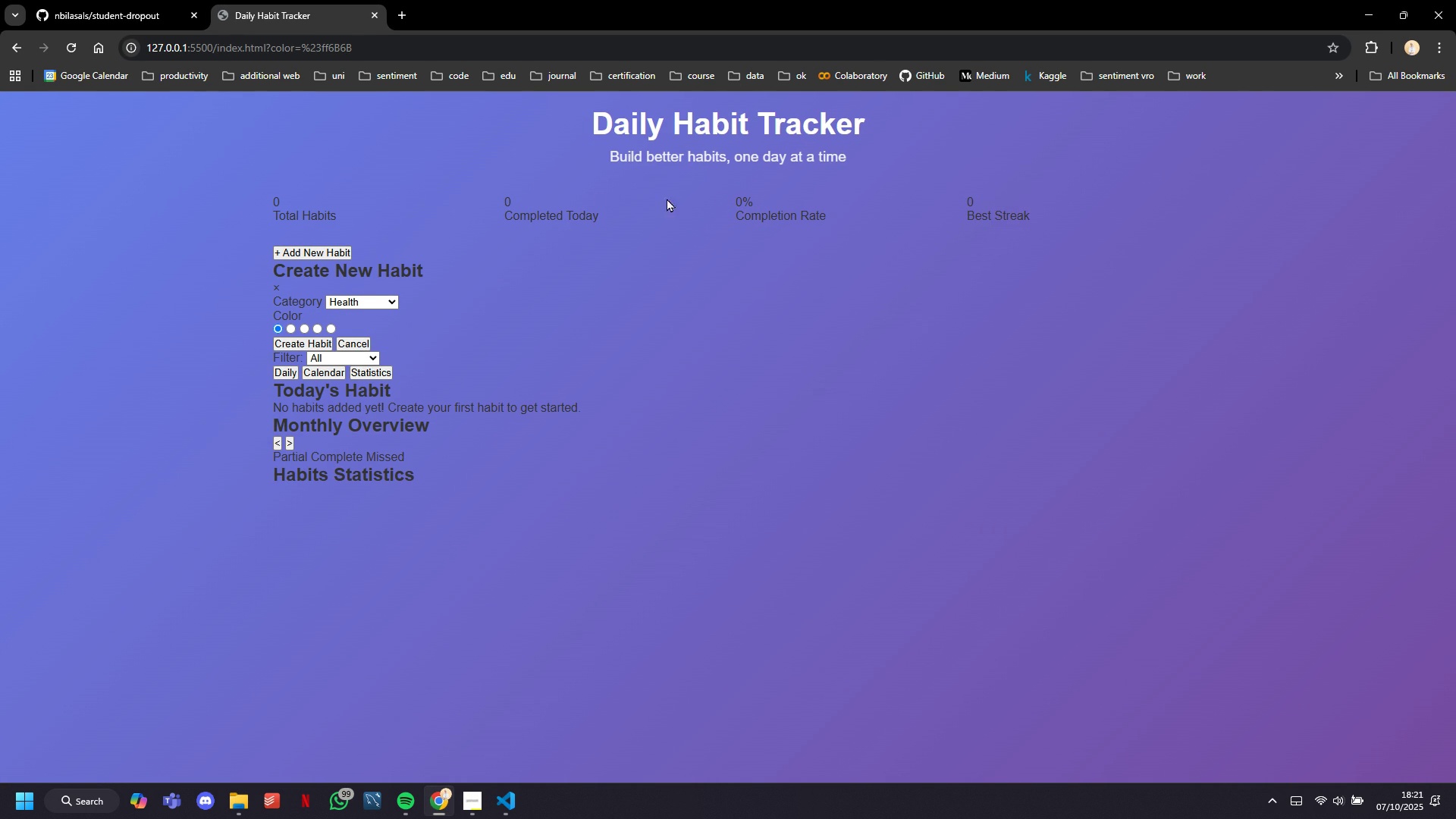 
double_click([798, 200])
 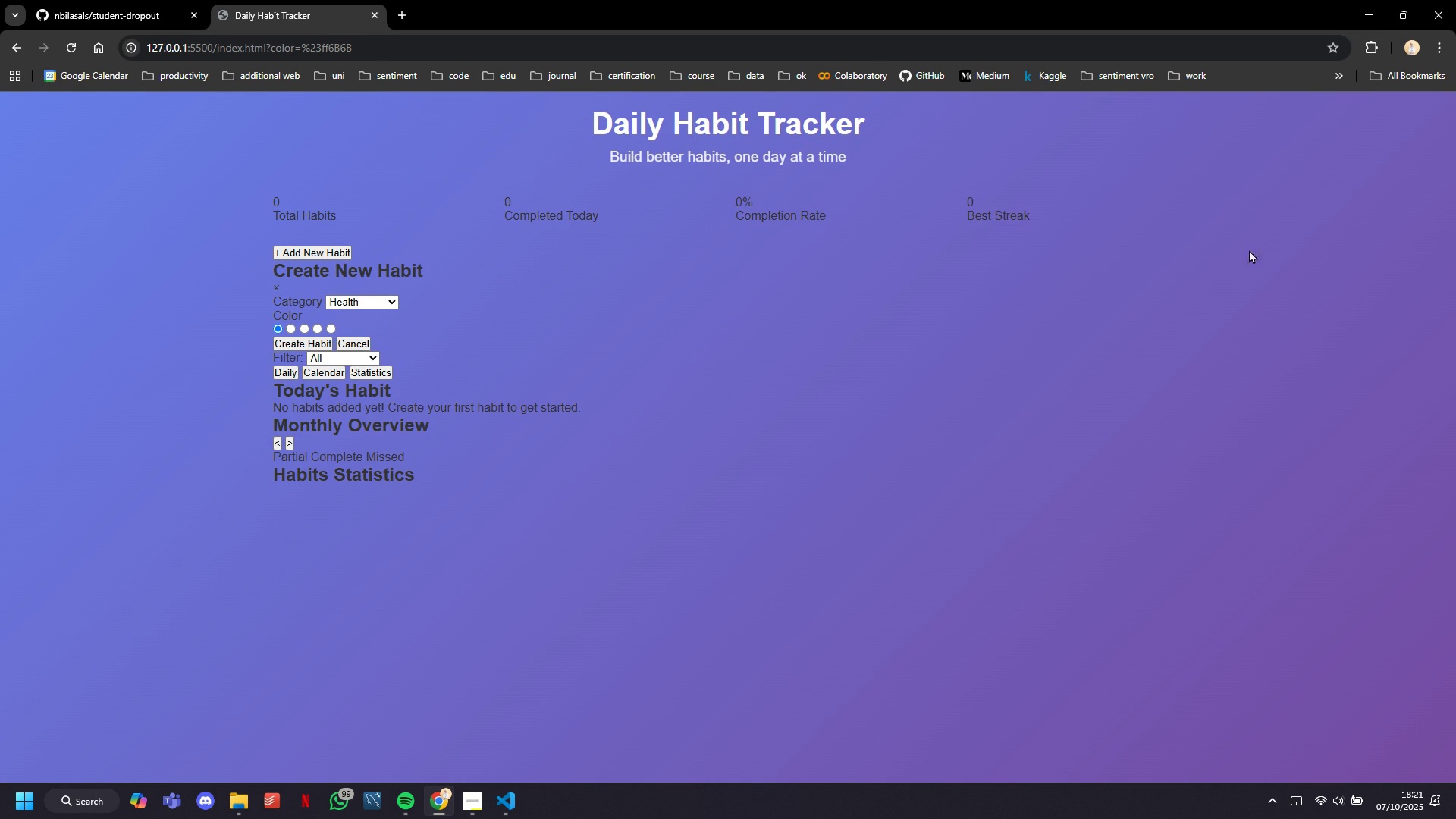 
left_click([1354, 9])
 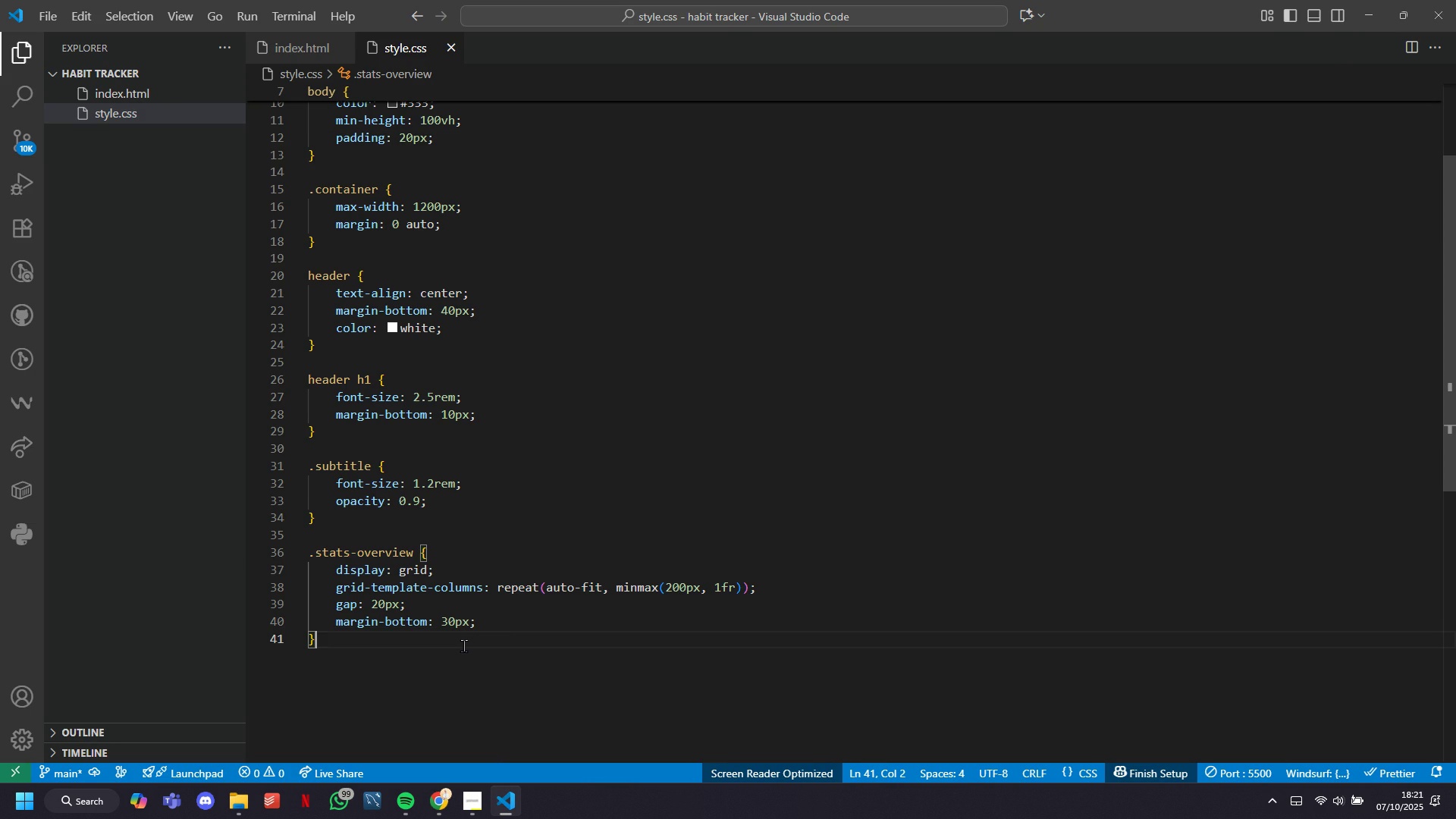 
key(Enter)
 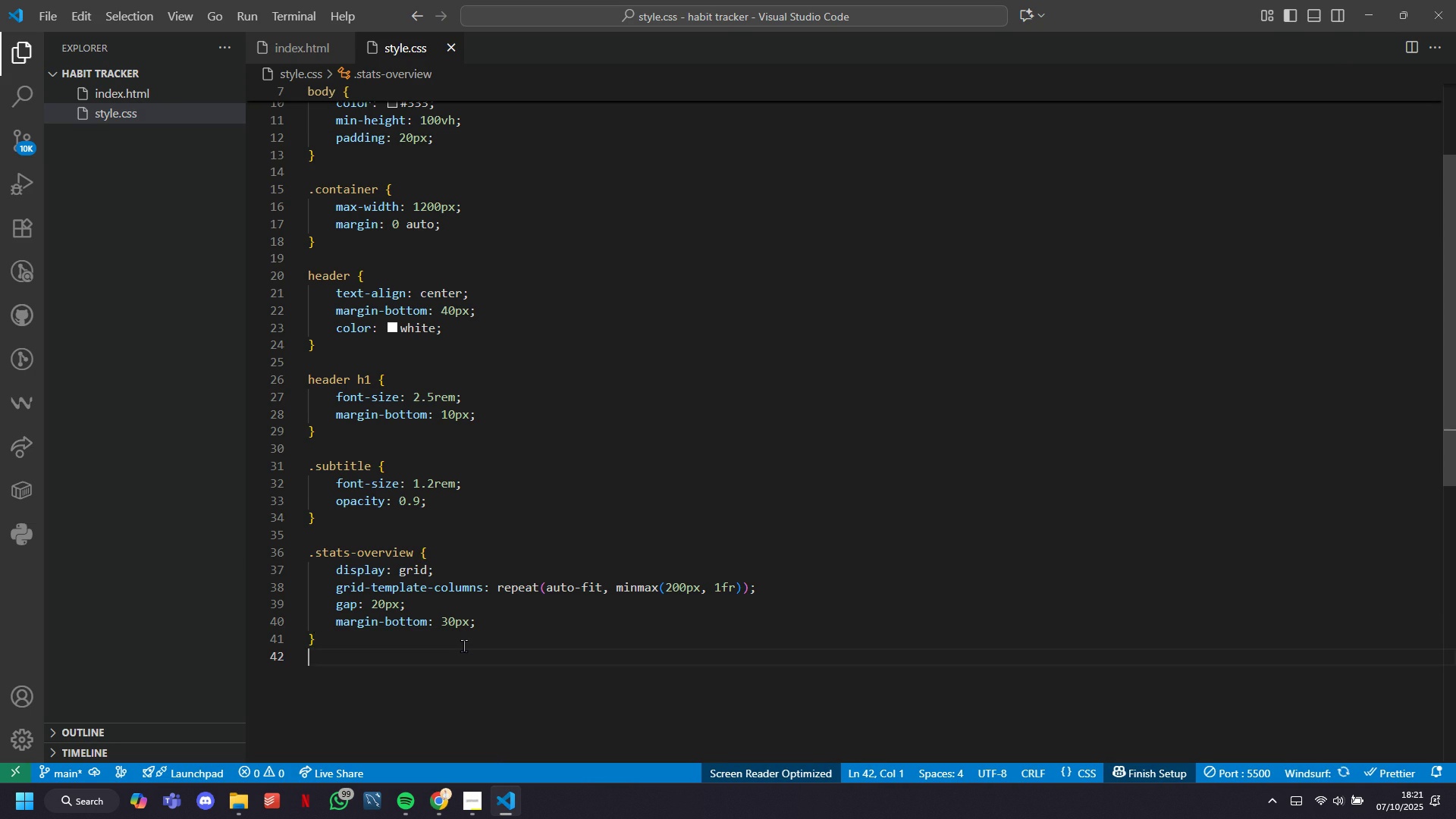 
key(Enter)
 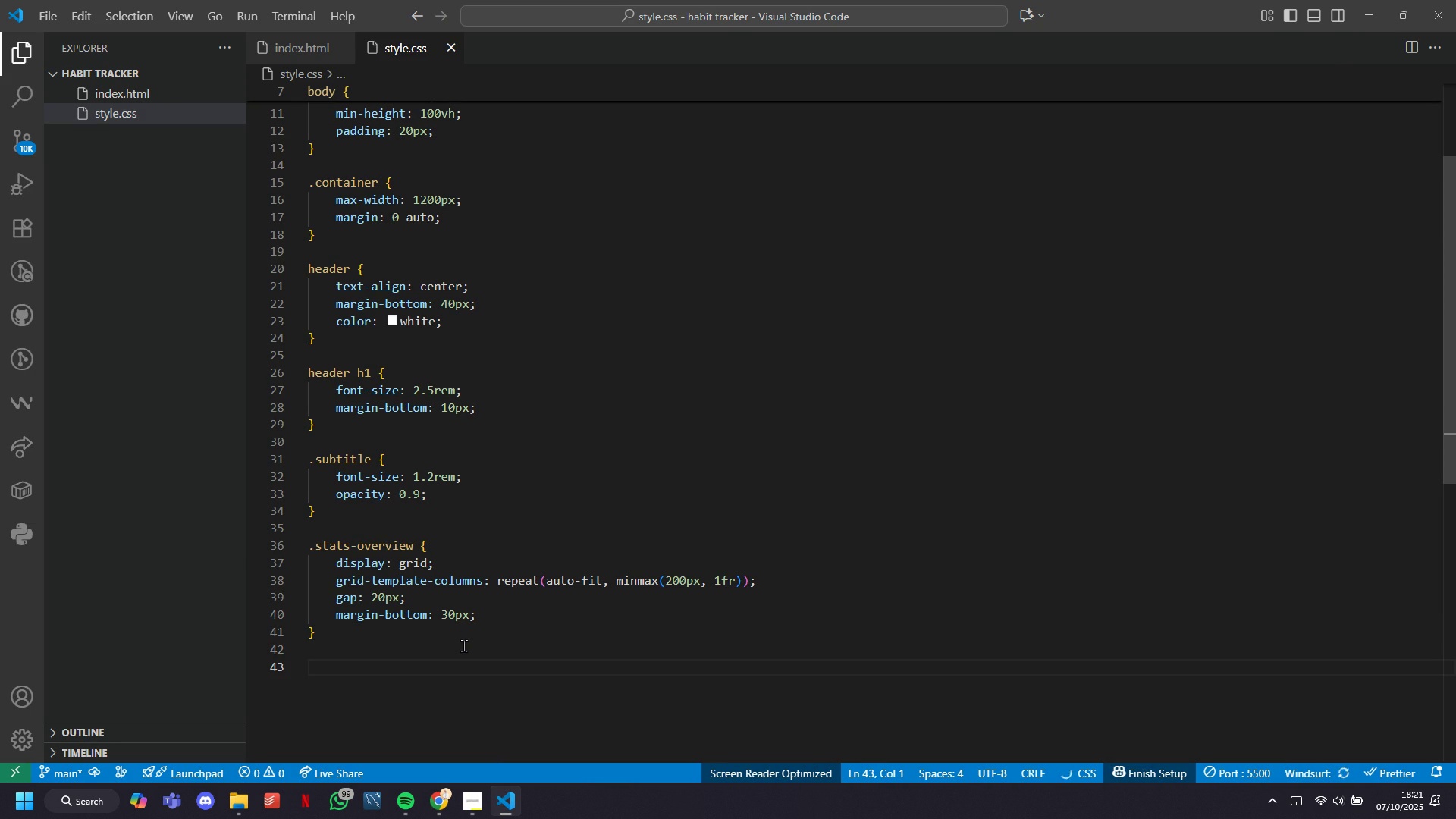 
type(.stat-card {)